 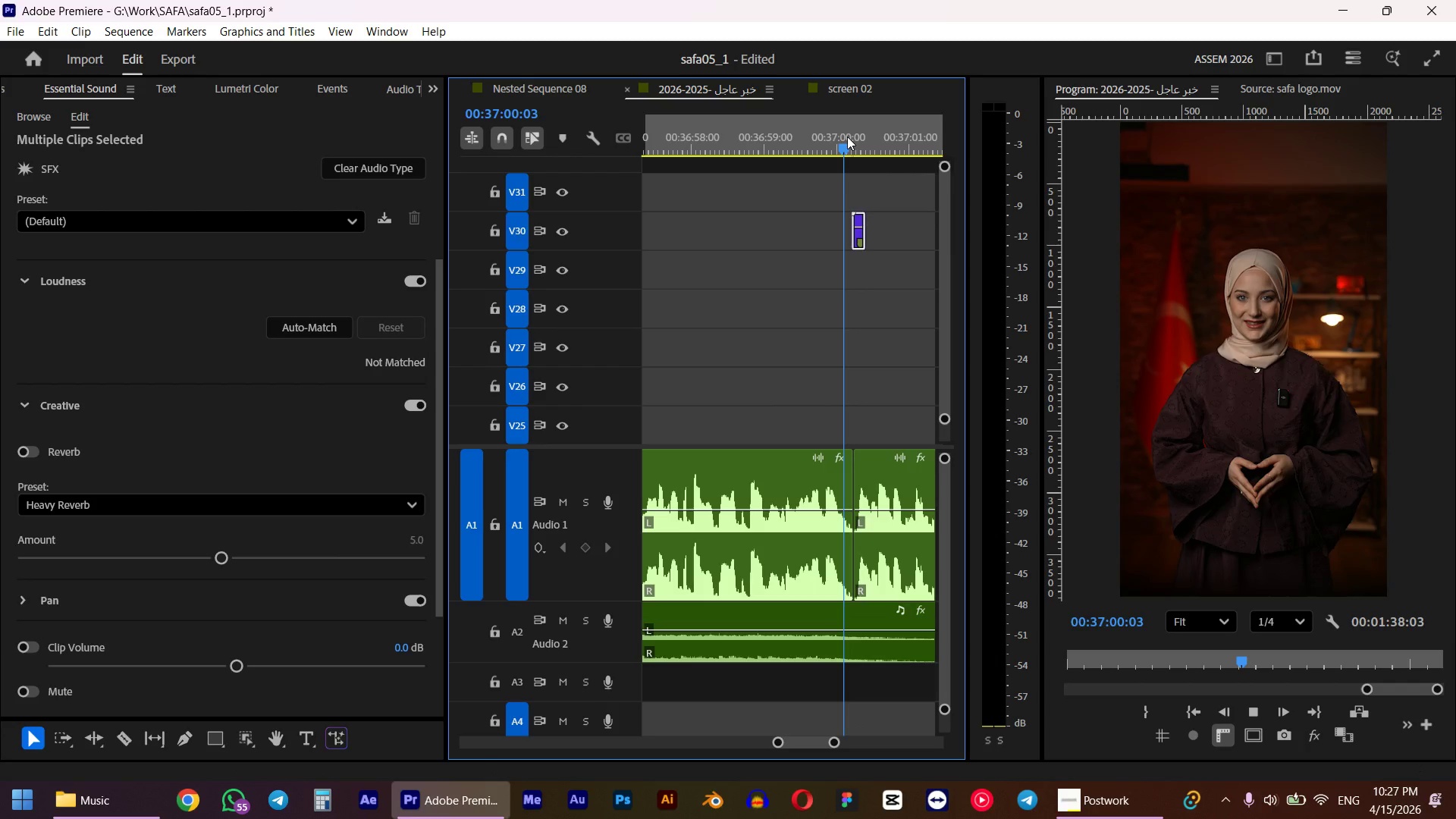 
scroll: coordinate [849, 201], scroll_direction: down, amount: 5.0
 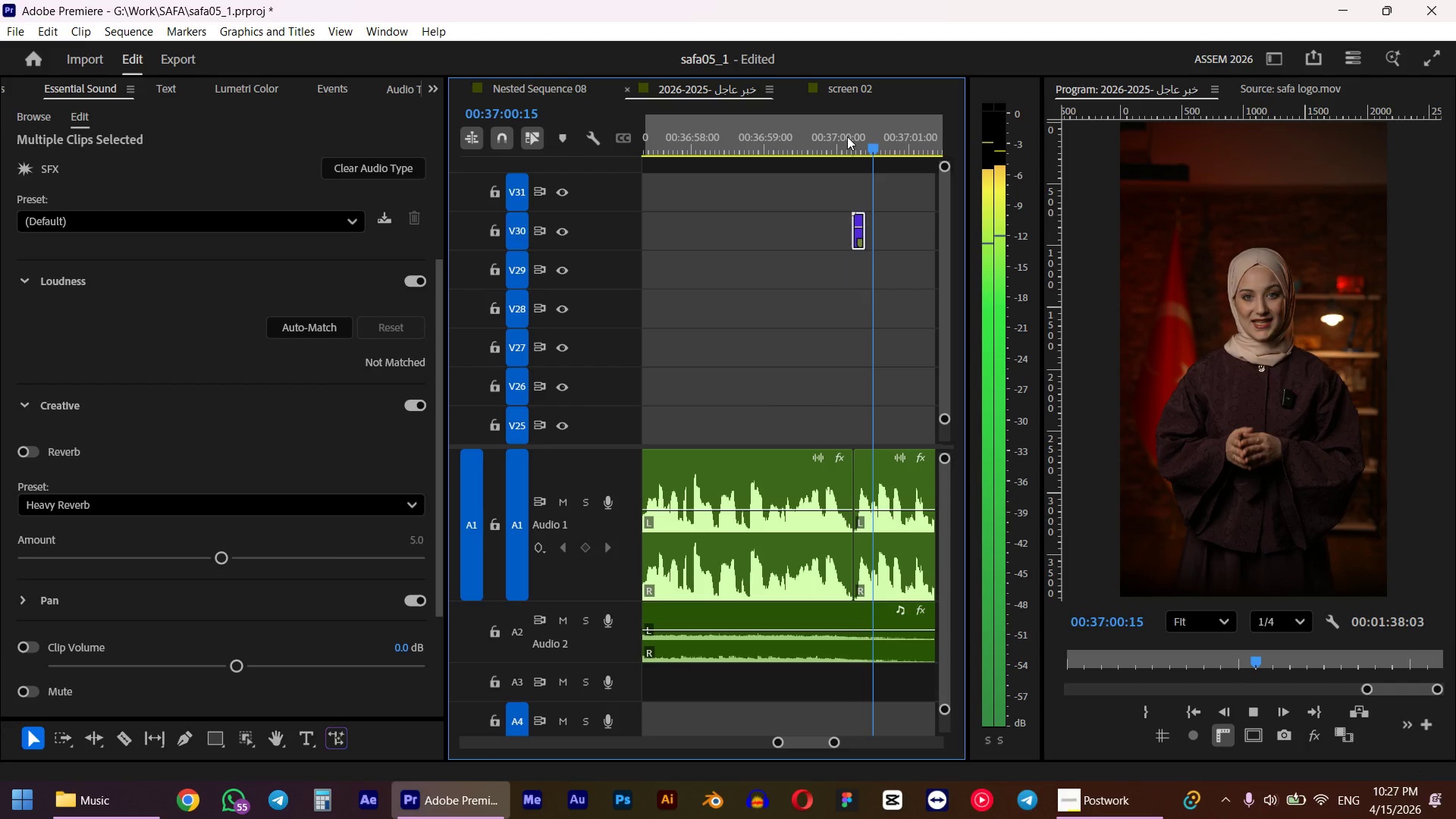 
hold_key(key=AltLeft, duration=0.48)
scroll: coordinate [833, 200], scroll_direction: down, amount: 5.0
 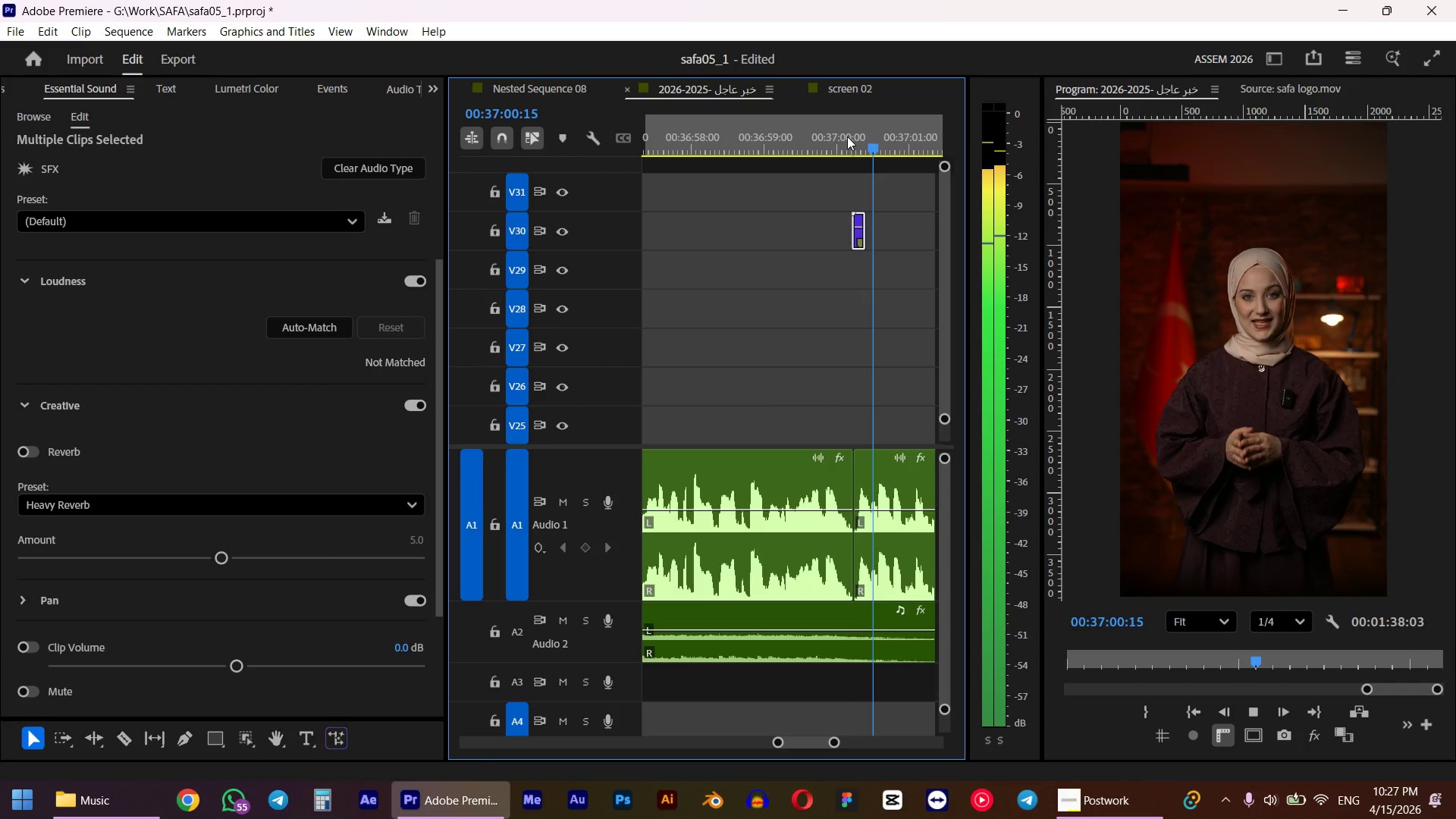 
left_click_drag(start_coordinate=[730, 145], to_coordinate=[701, 143])
 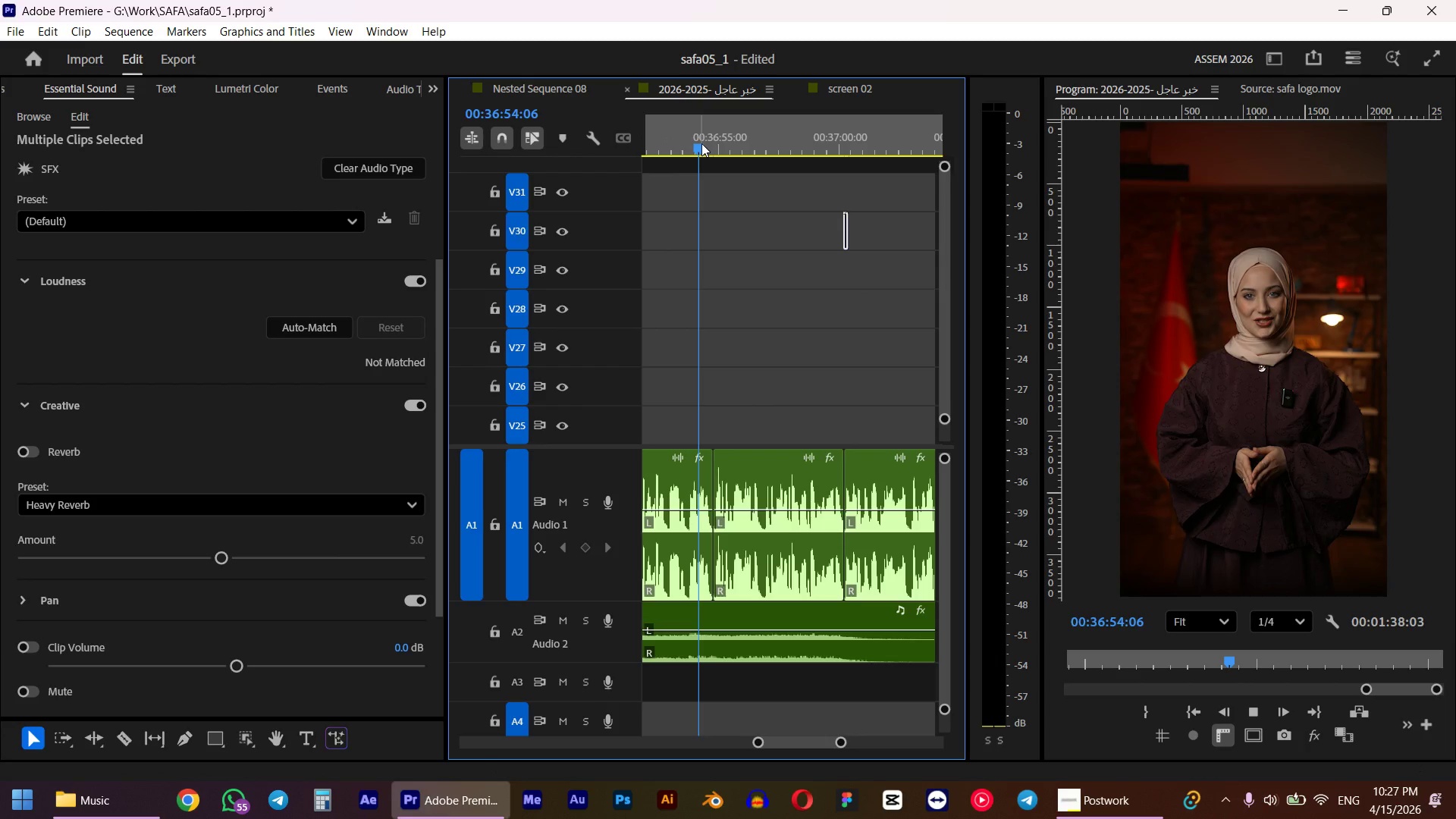 
hold_key(key=ShiftLeft, duration=0.58)
 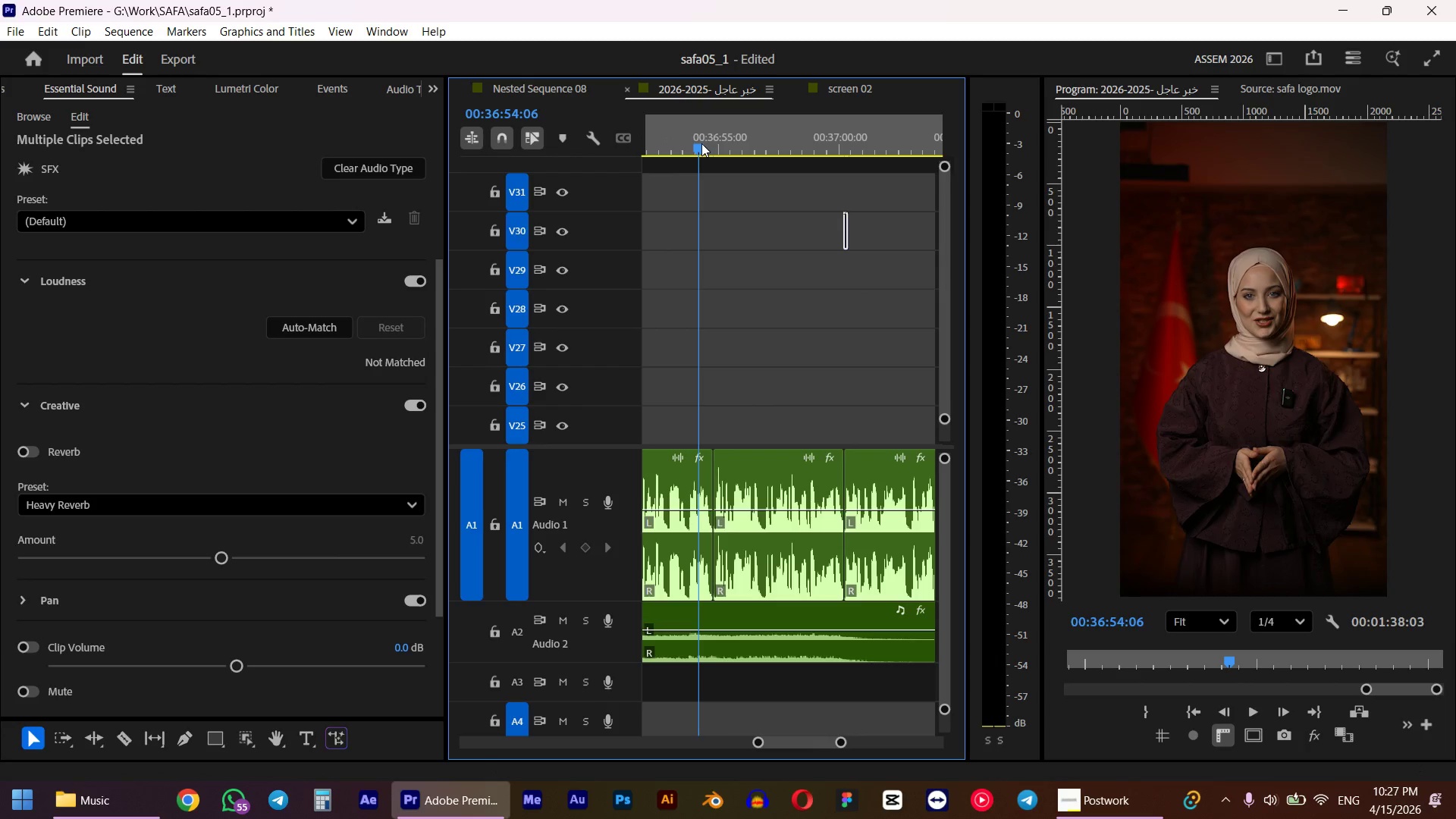 
key(Space)
 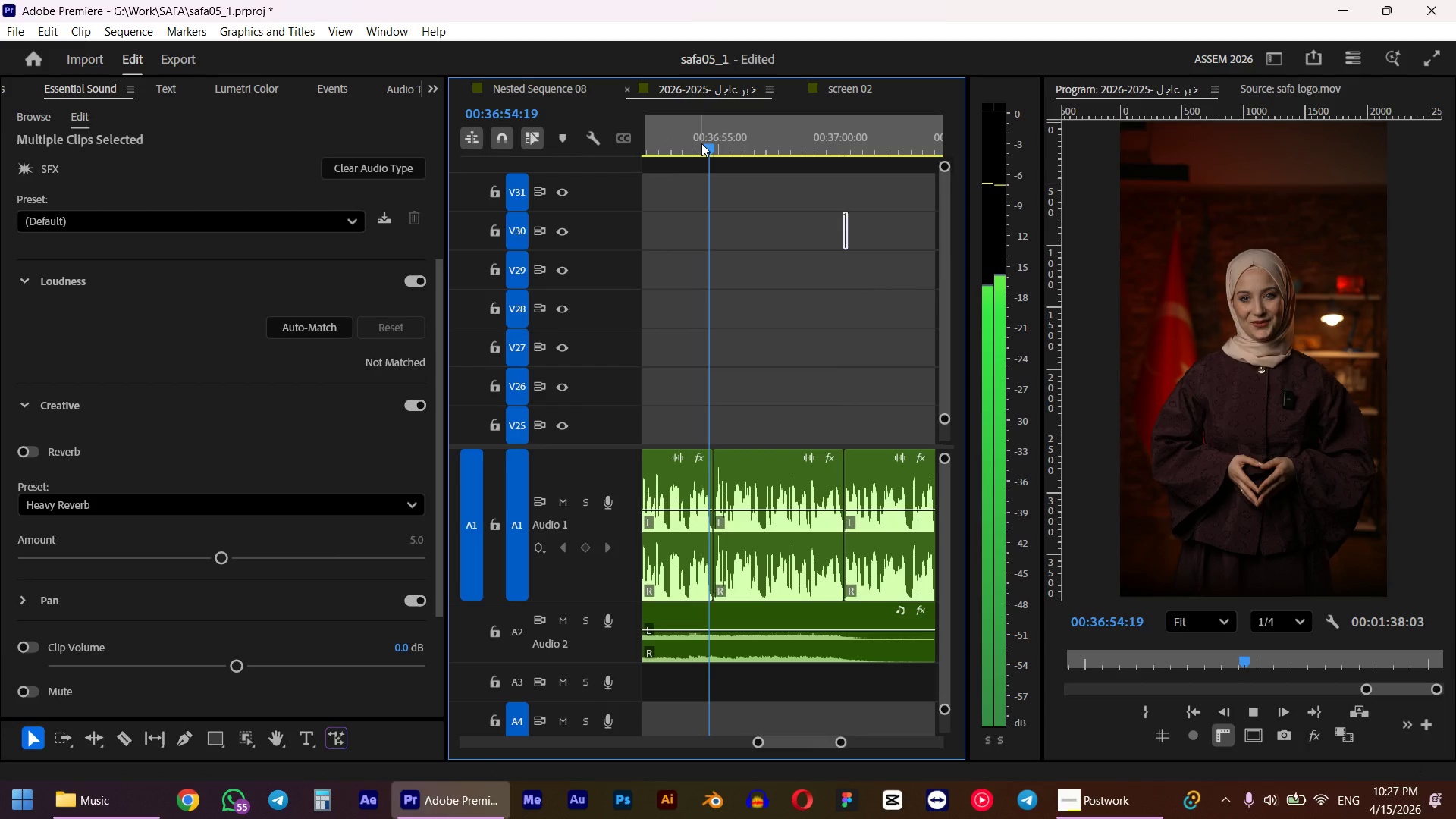 
key(Space)
 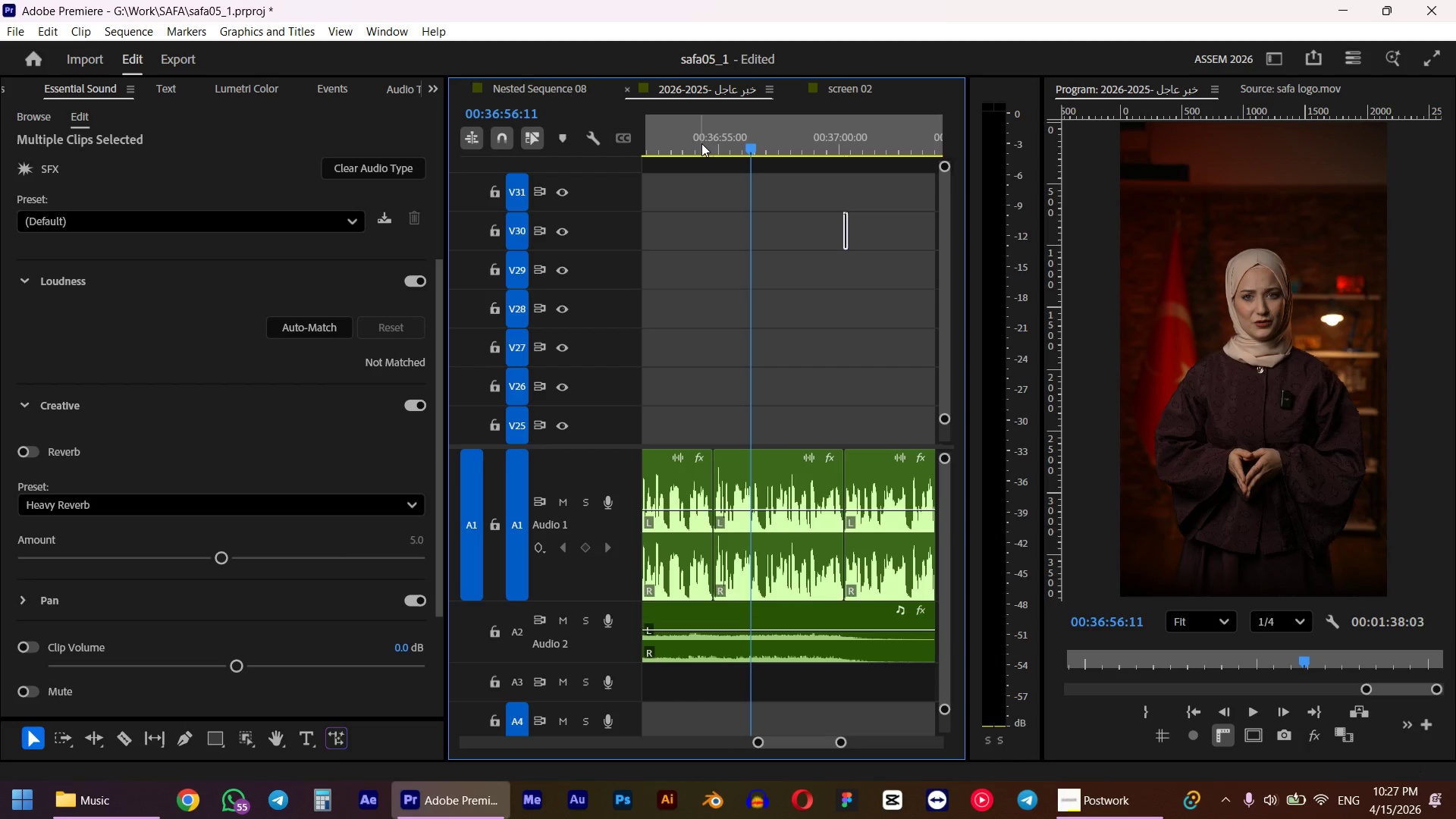 
left_click_drag(start_coordinate=[761, 146], to_coordinate=[713, 152])
 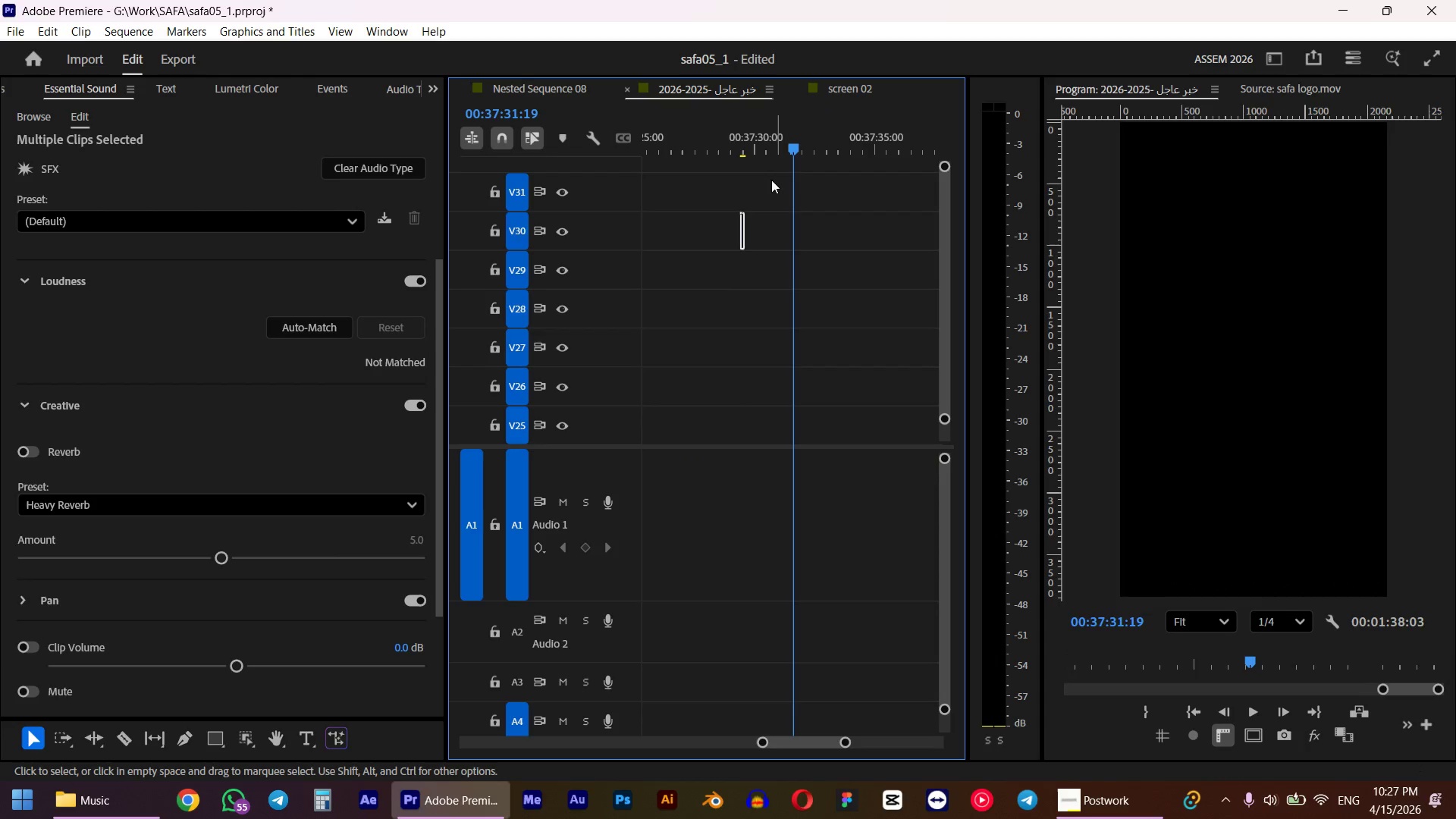 
hold_key(key=ShiftLeft, duration=0.58)
 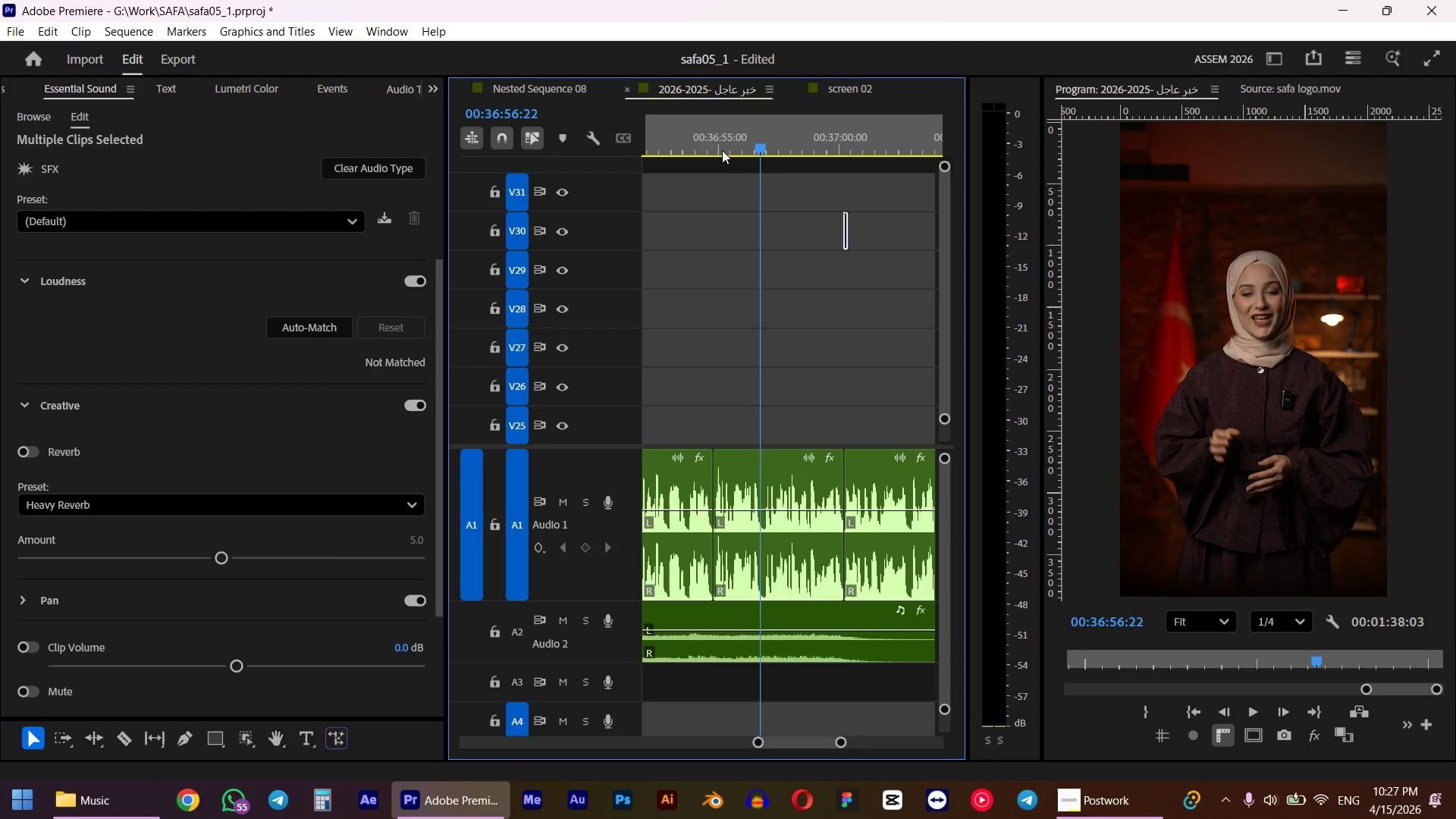 
key(Control+ControlLeft)
 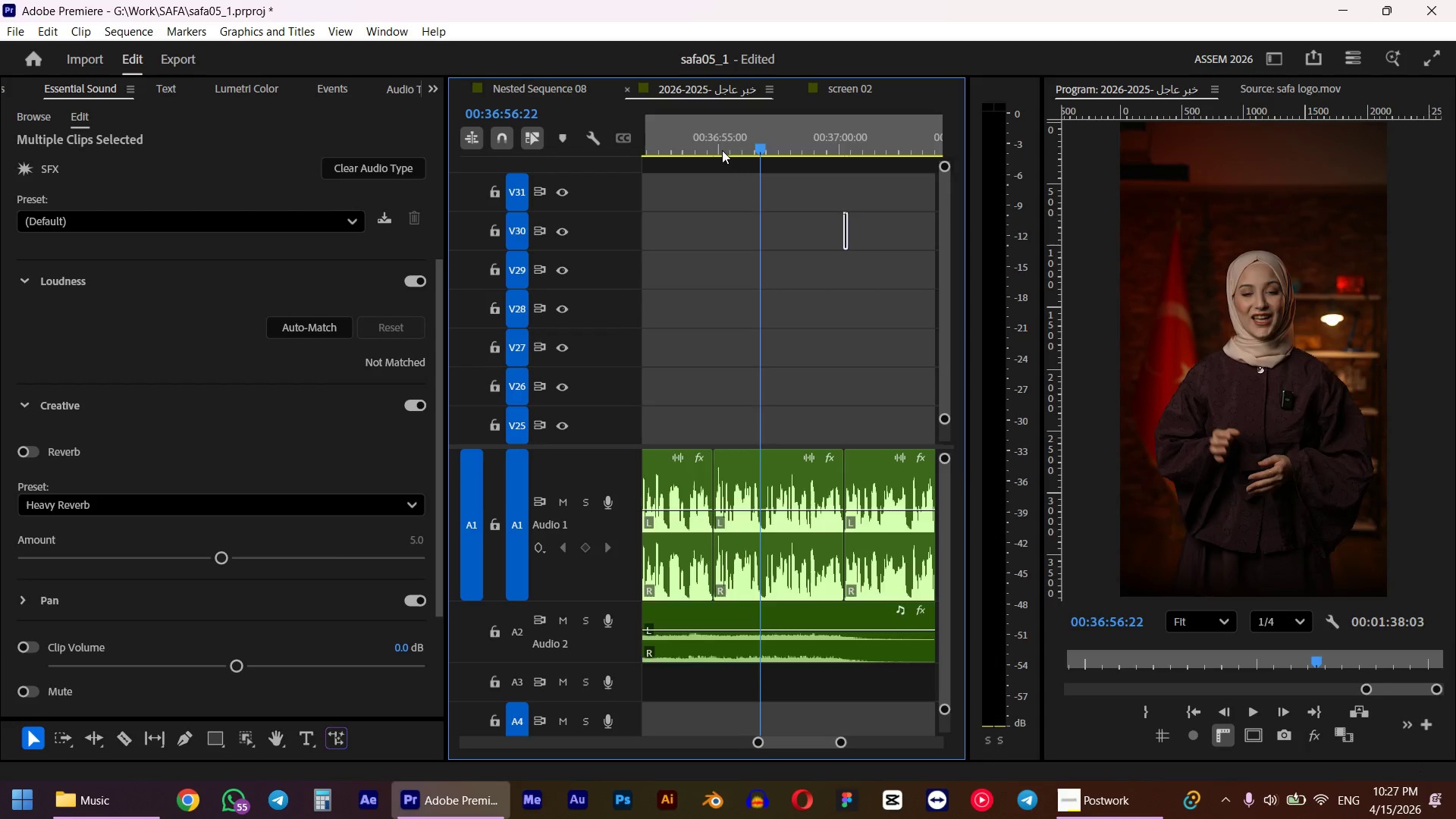 
key(Control+V)
 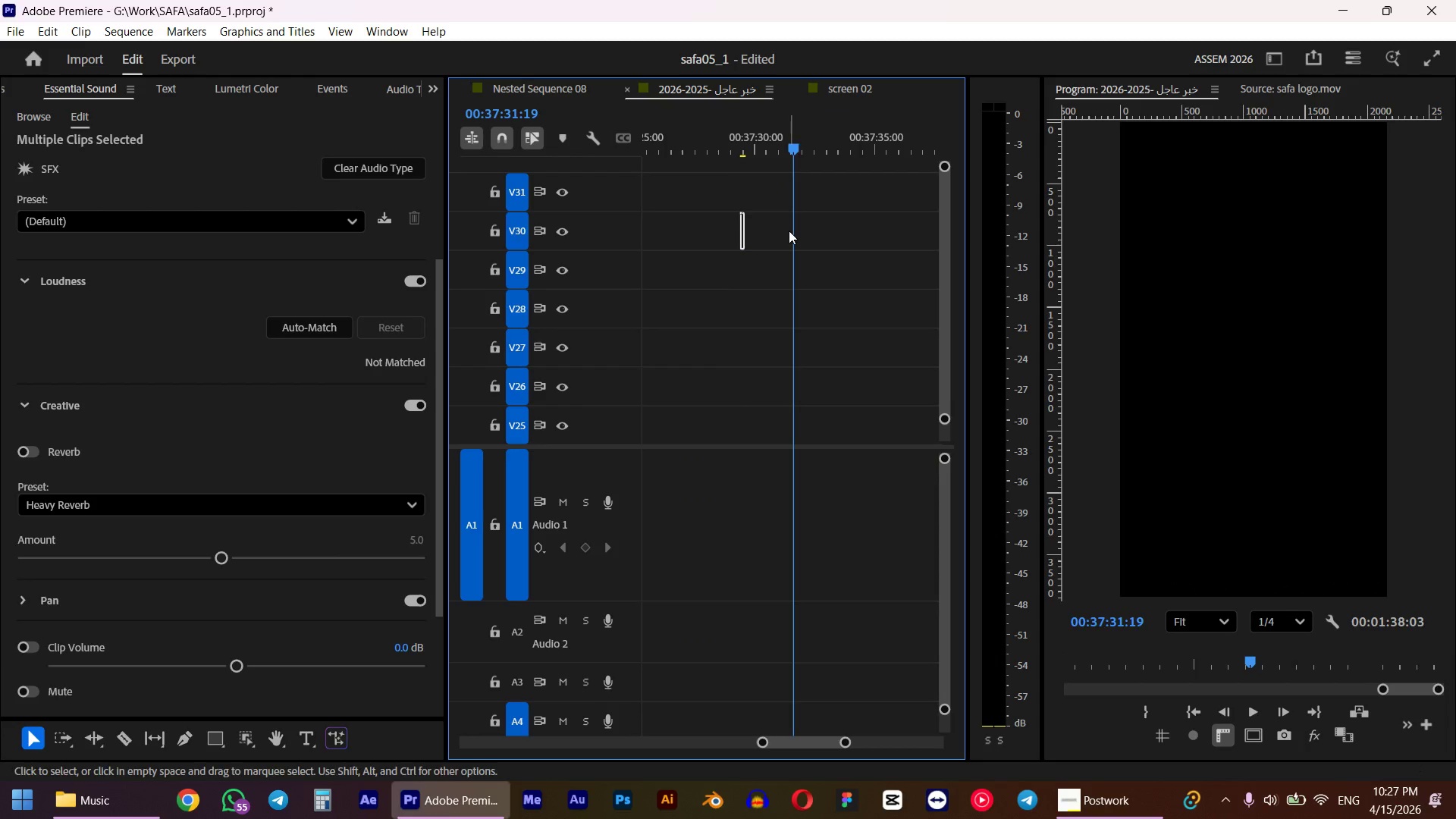 
hold_key(key=AltLeft, duration=1.33)
scroll: coordinate [780, 231], scroll_direction: down, amount: 16.0
 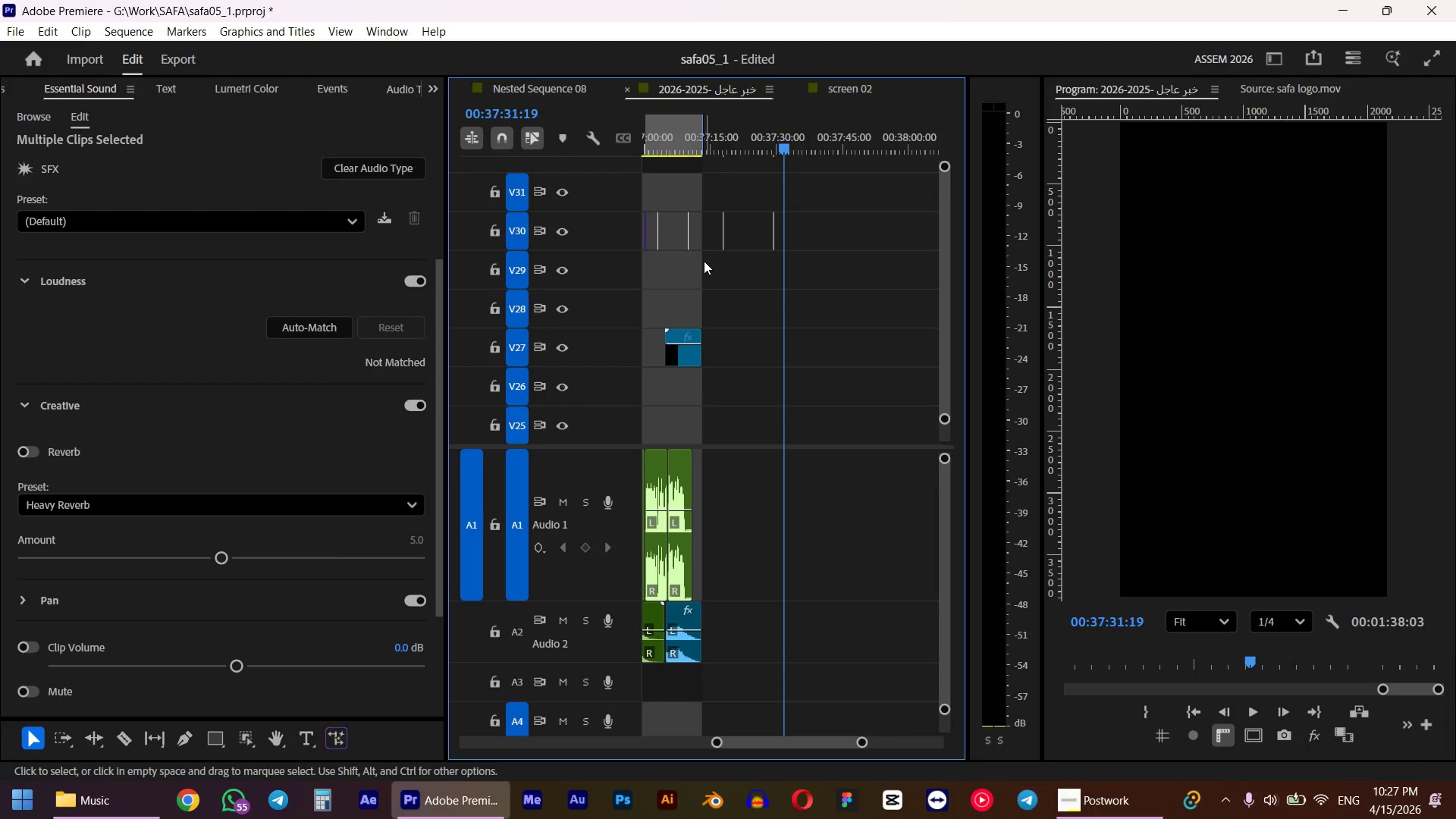 
key(Control+Z)
 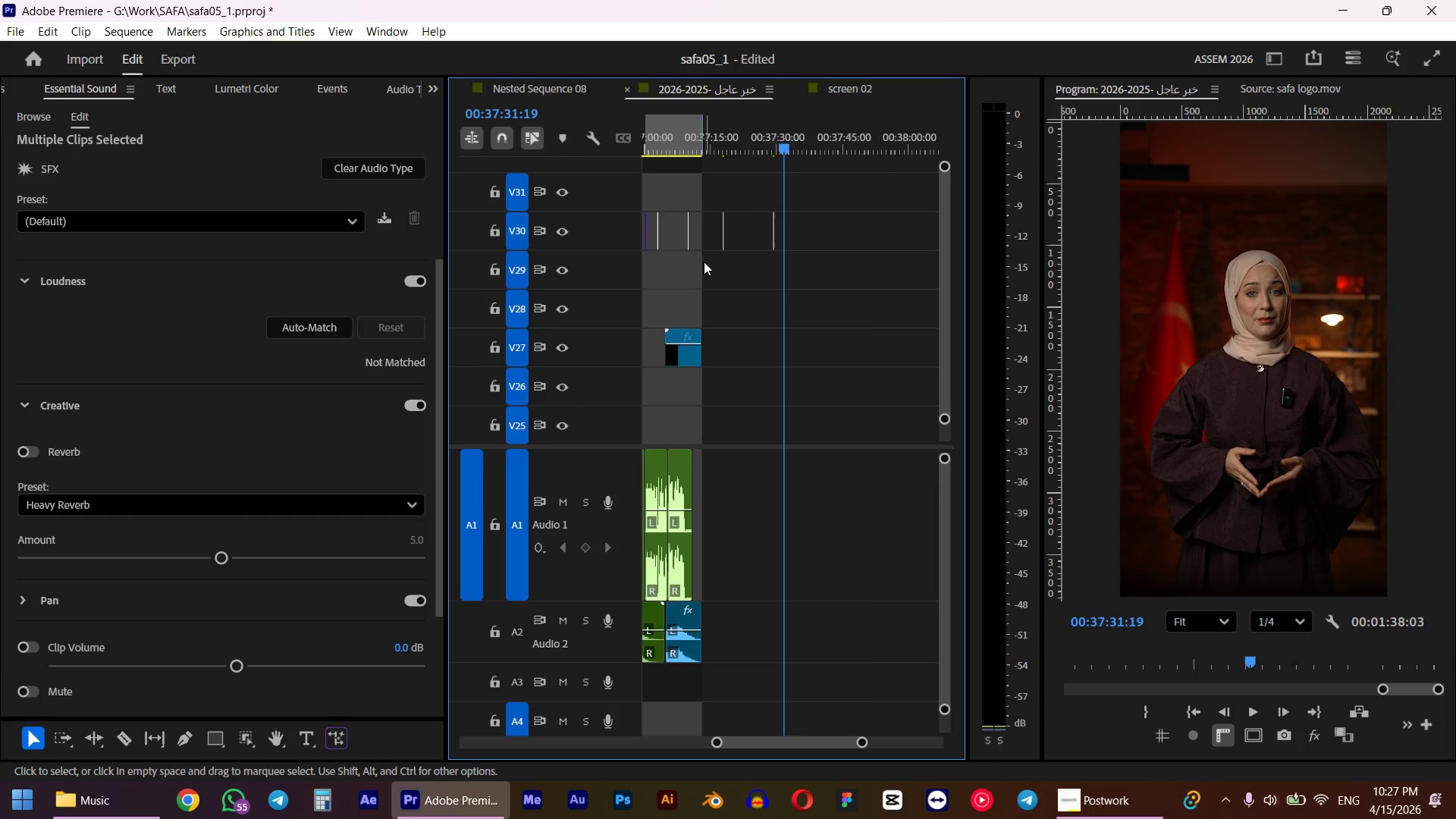 
hold_key(key=AltLeft, duration=0.88)
scroll: coordinate [753, 262], scroll_direction: down, amount: 5.0
 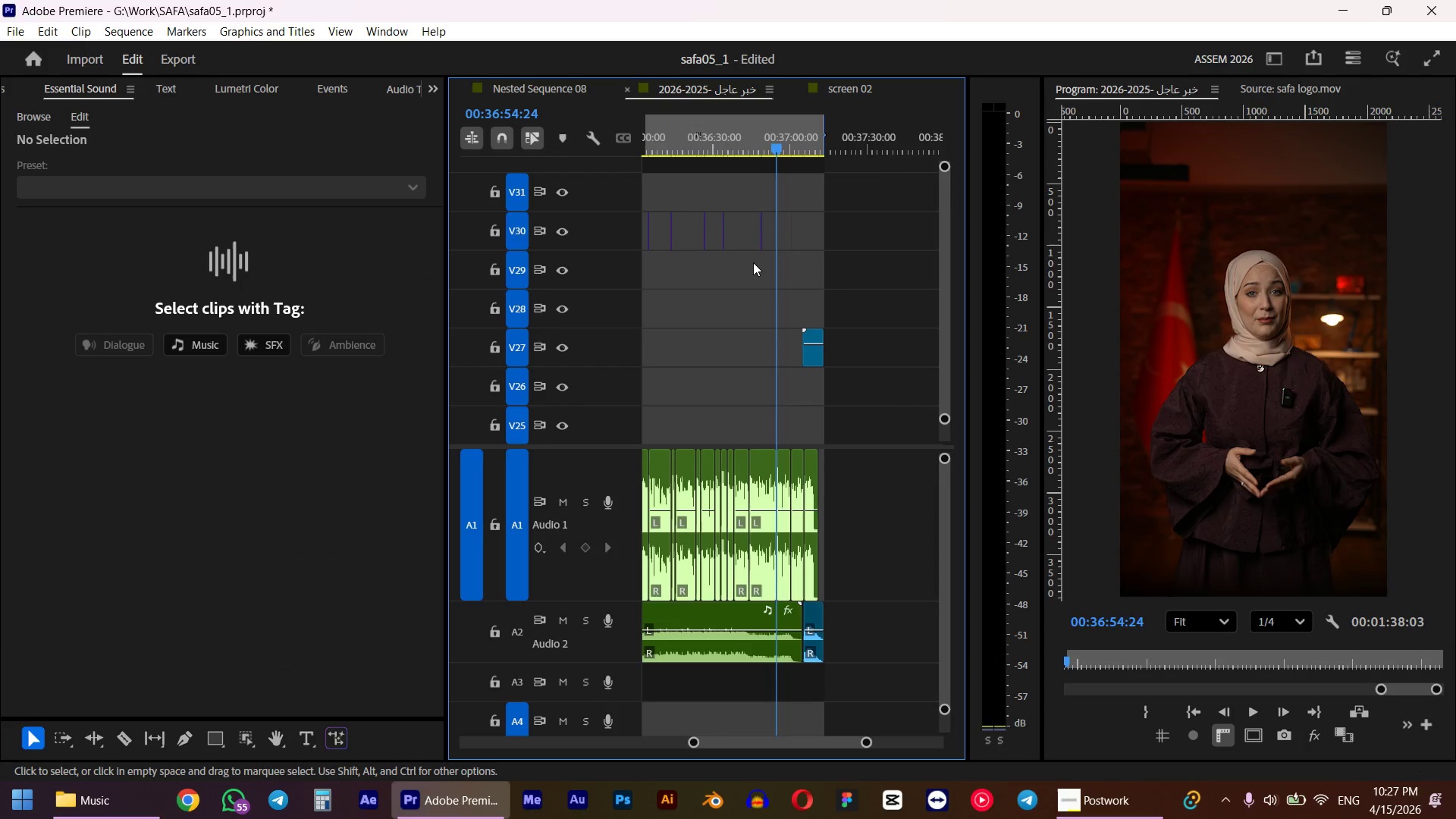 
key(Control+Z)
 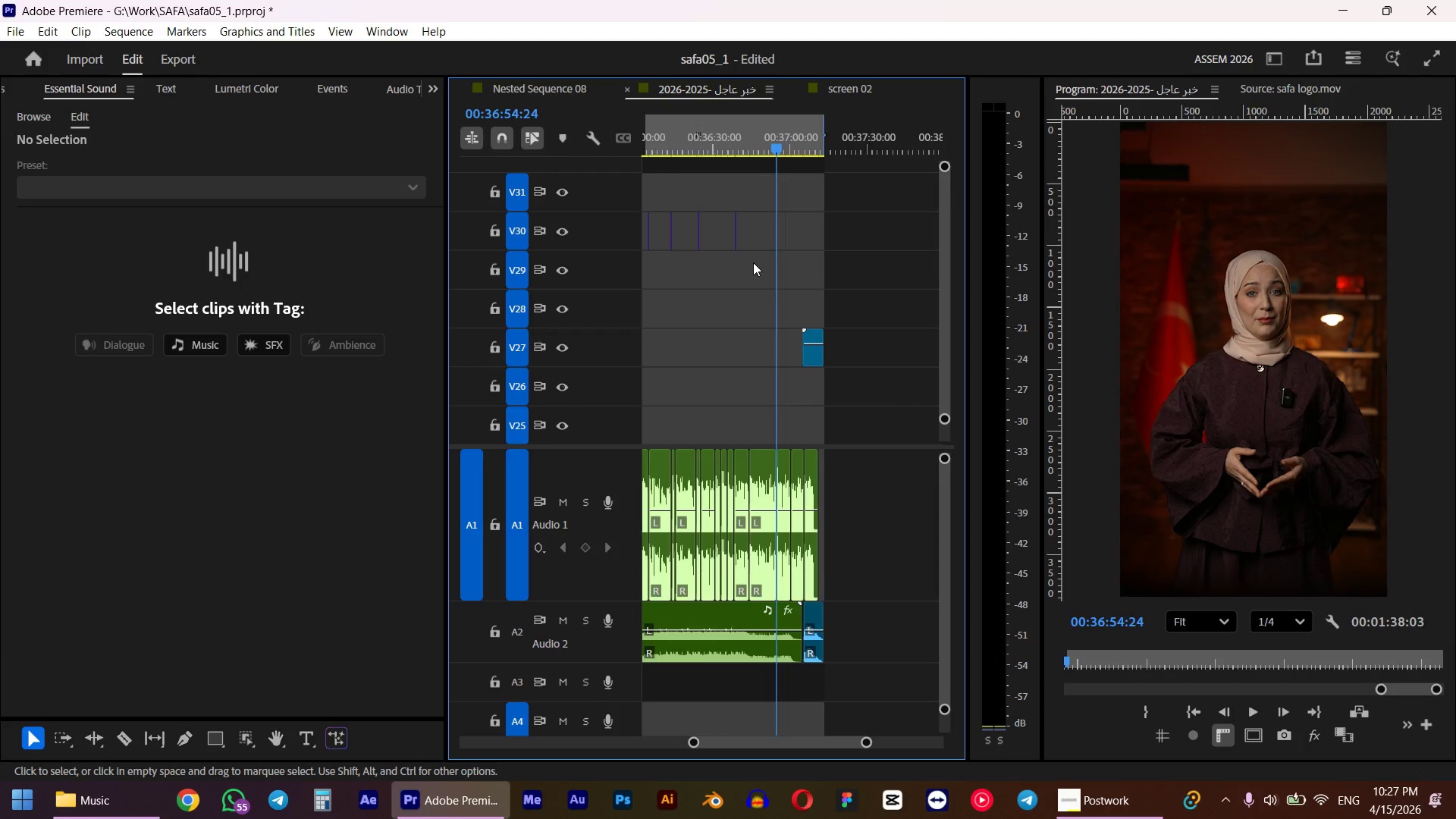 
scroll: coordinate [753, 262], scroll_direction: up, amount: 2.0
 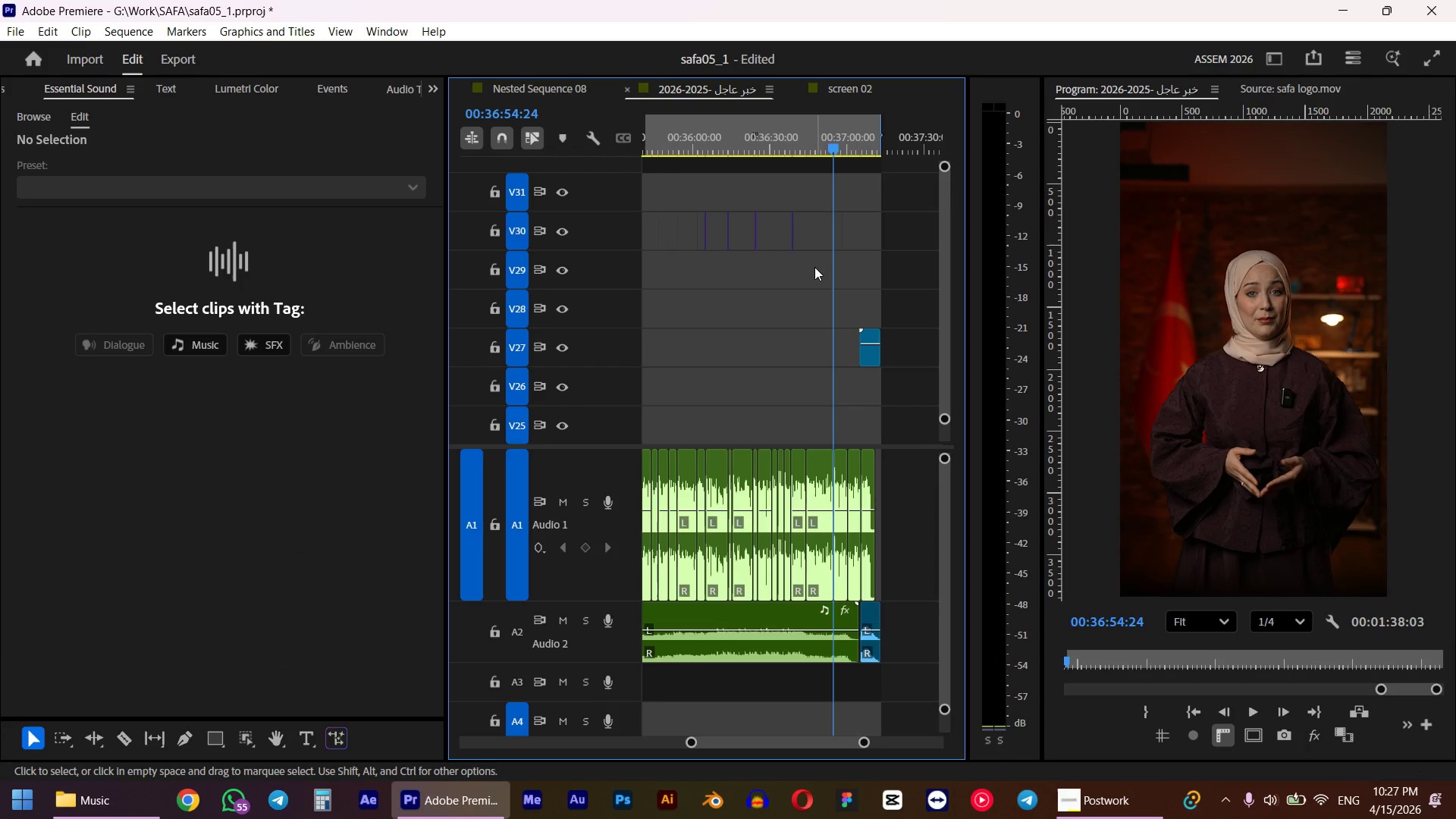 
key(Control+Z)
 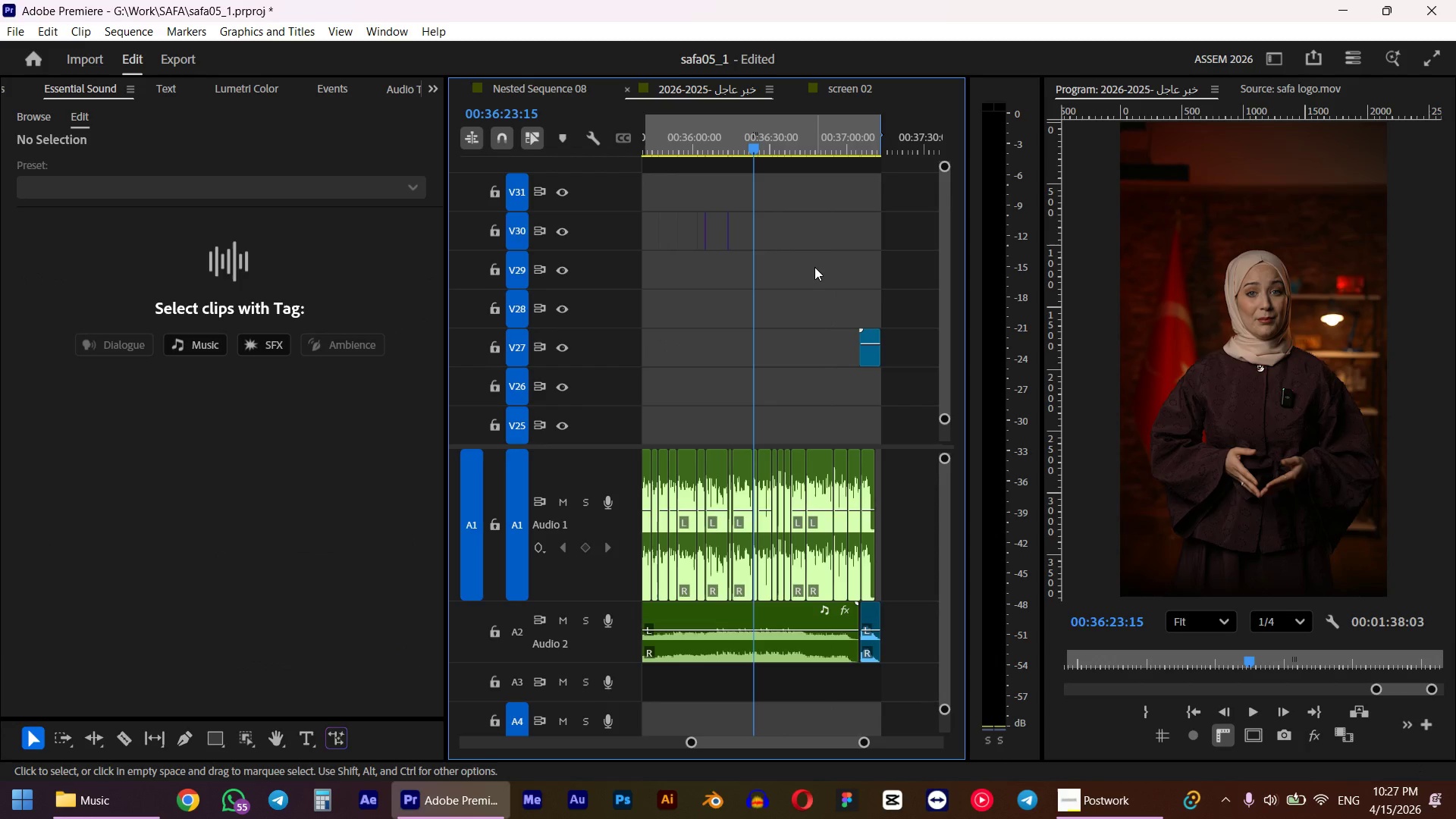 
key(Control+Shift+ShiftLeft)
 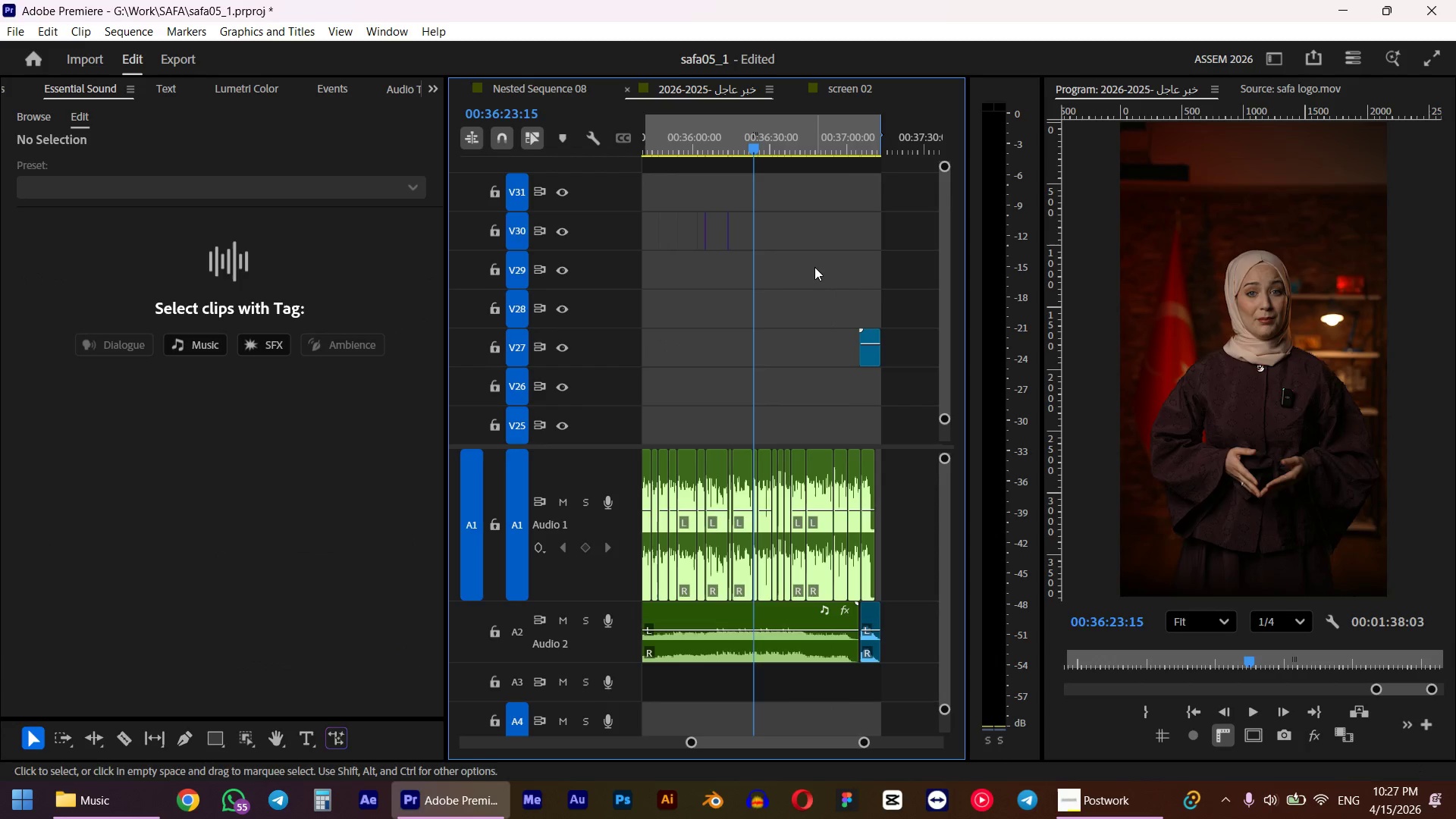 
key(Control+Shift+Z)
 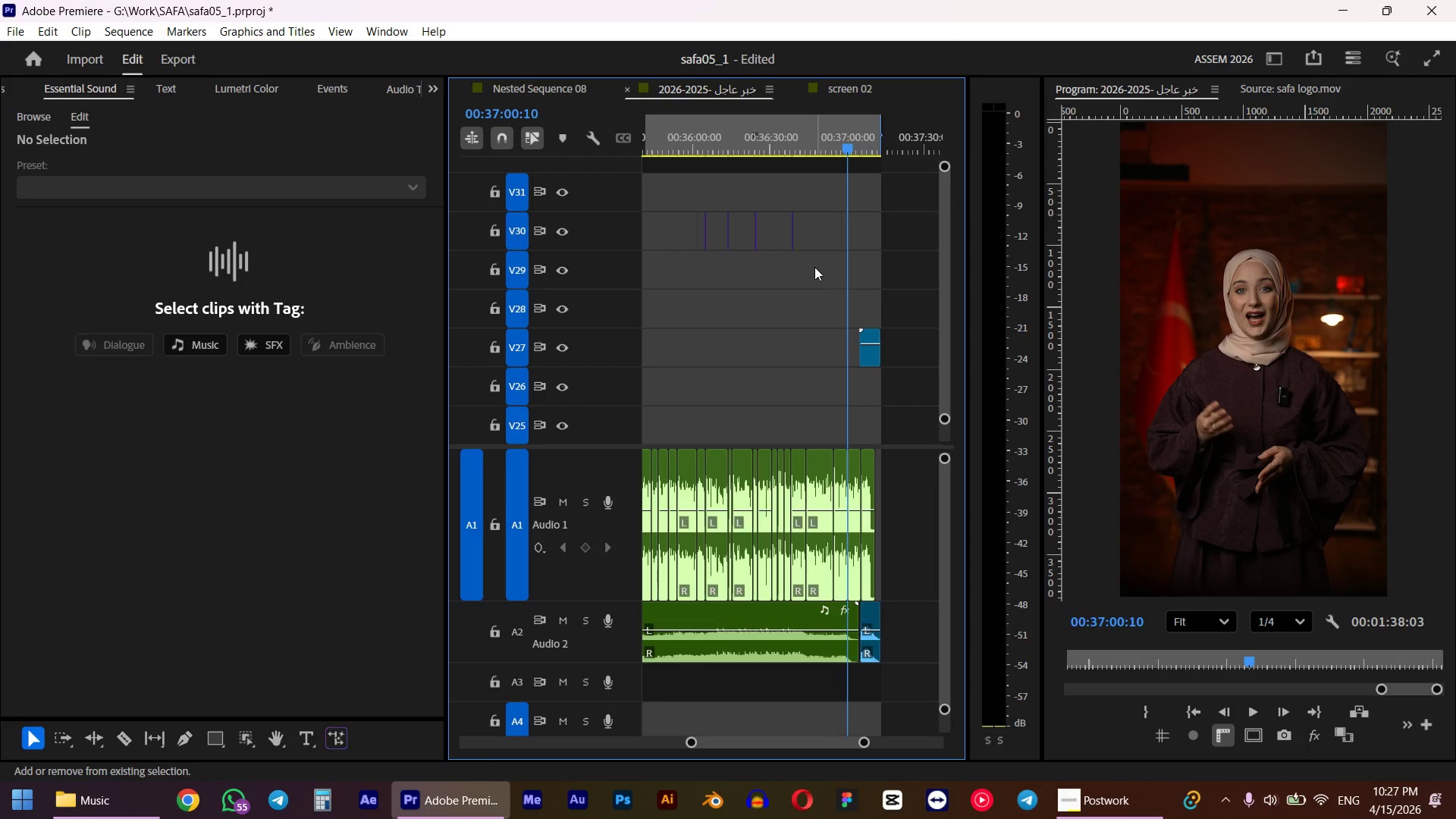 
hold_key(key=AltLeft, duration=1.23)
scroll: coordinate [796, 268], scroll_direction: up, amount: 6.0
 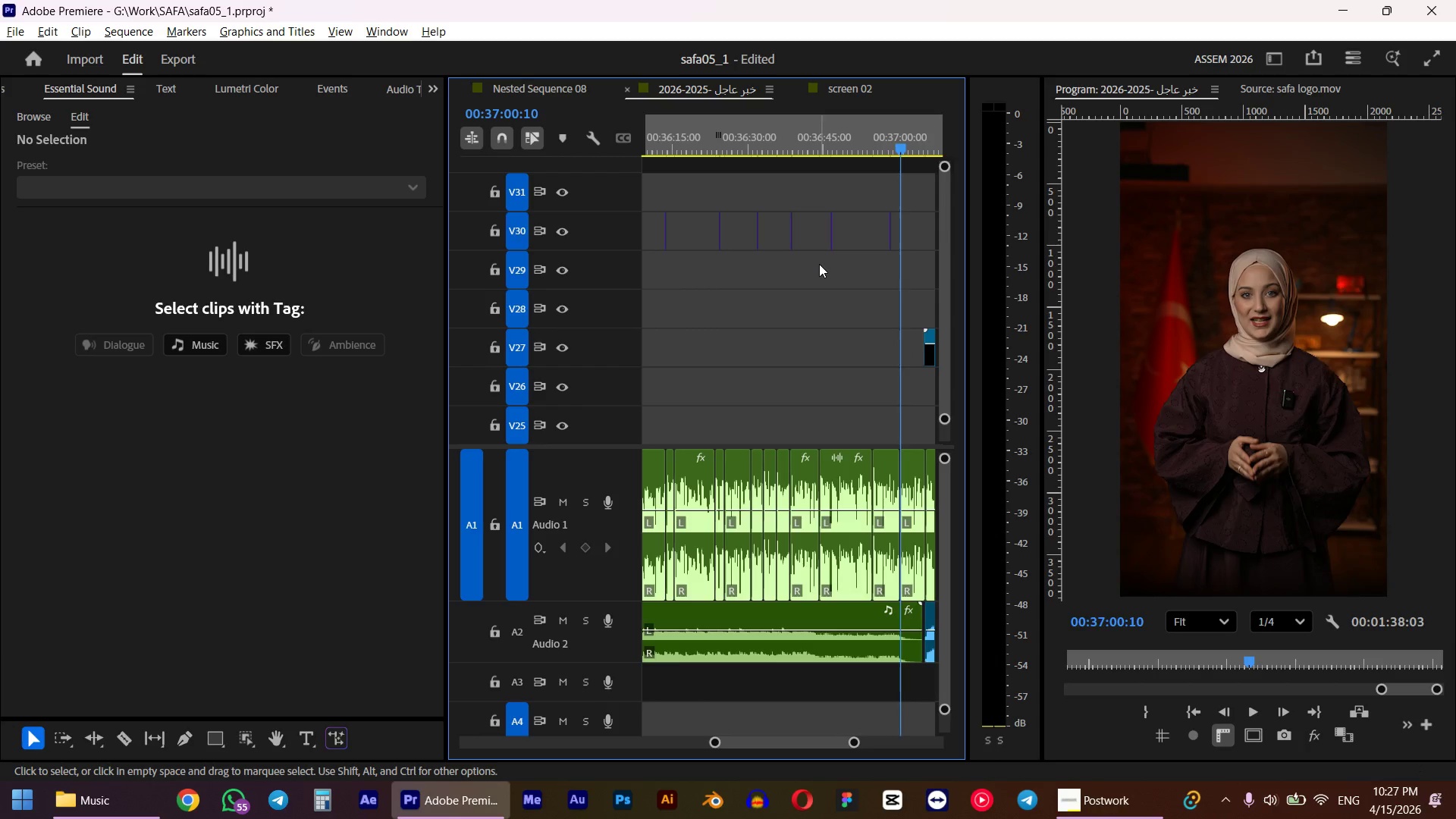 
key(Control+Z)
 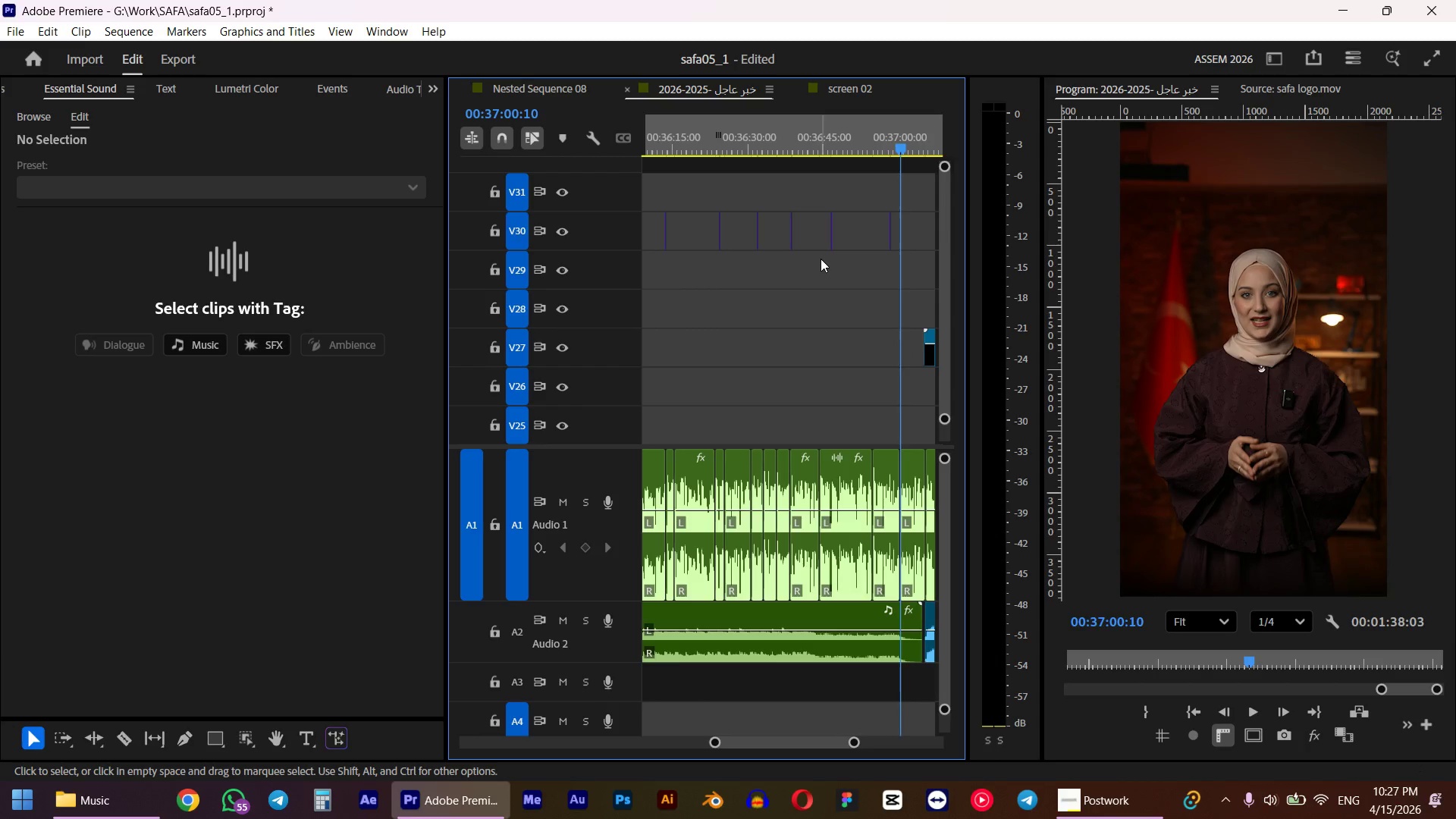 
left_click([821, 257])
 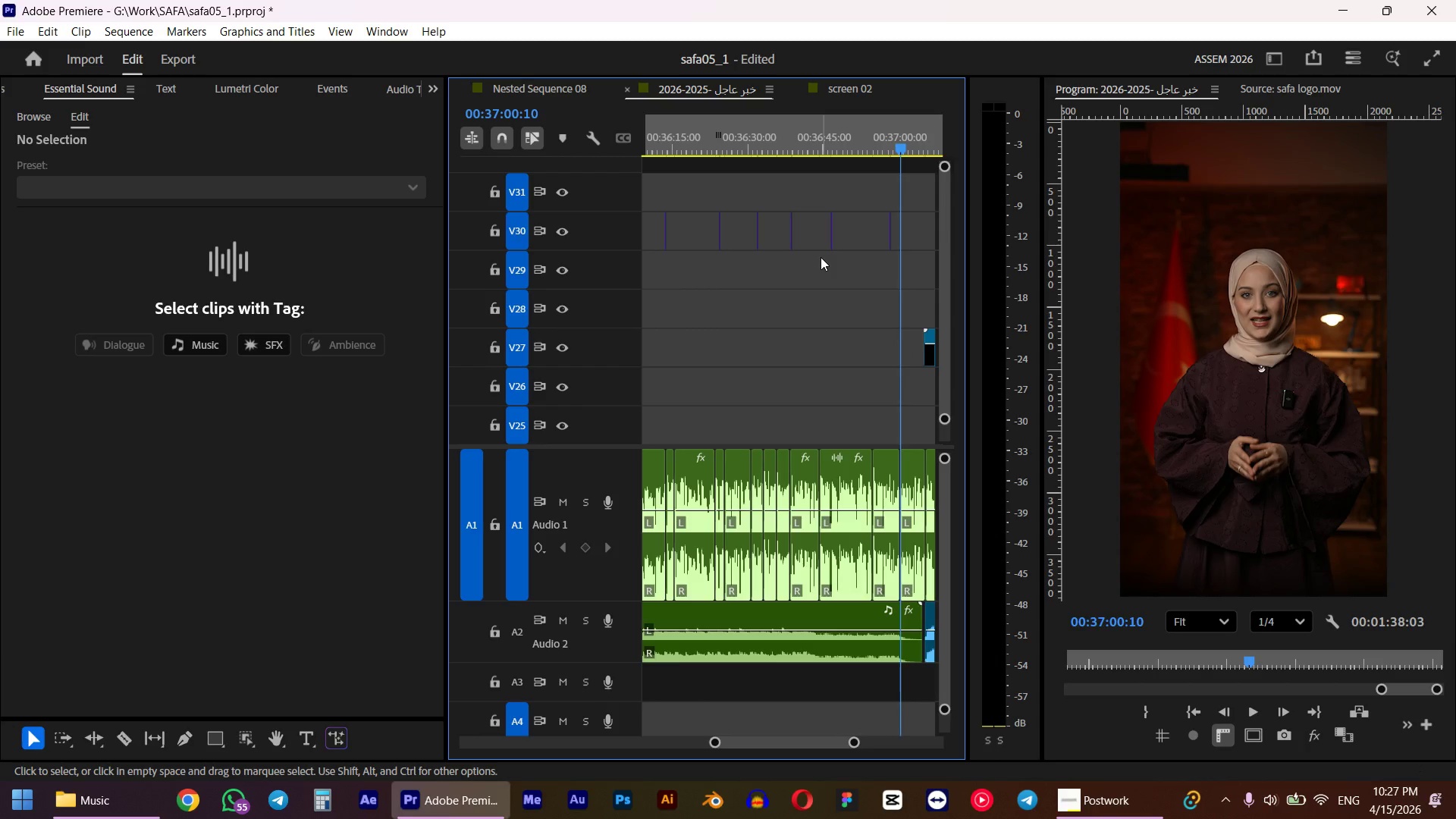 
key(Control+Z)
 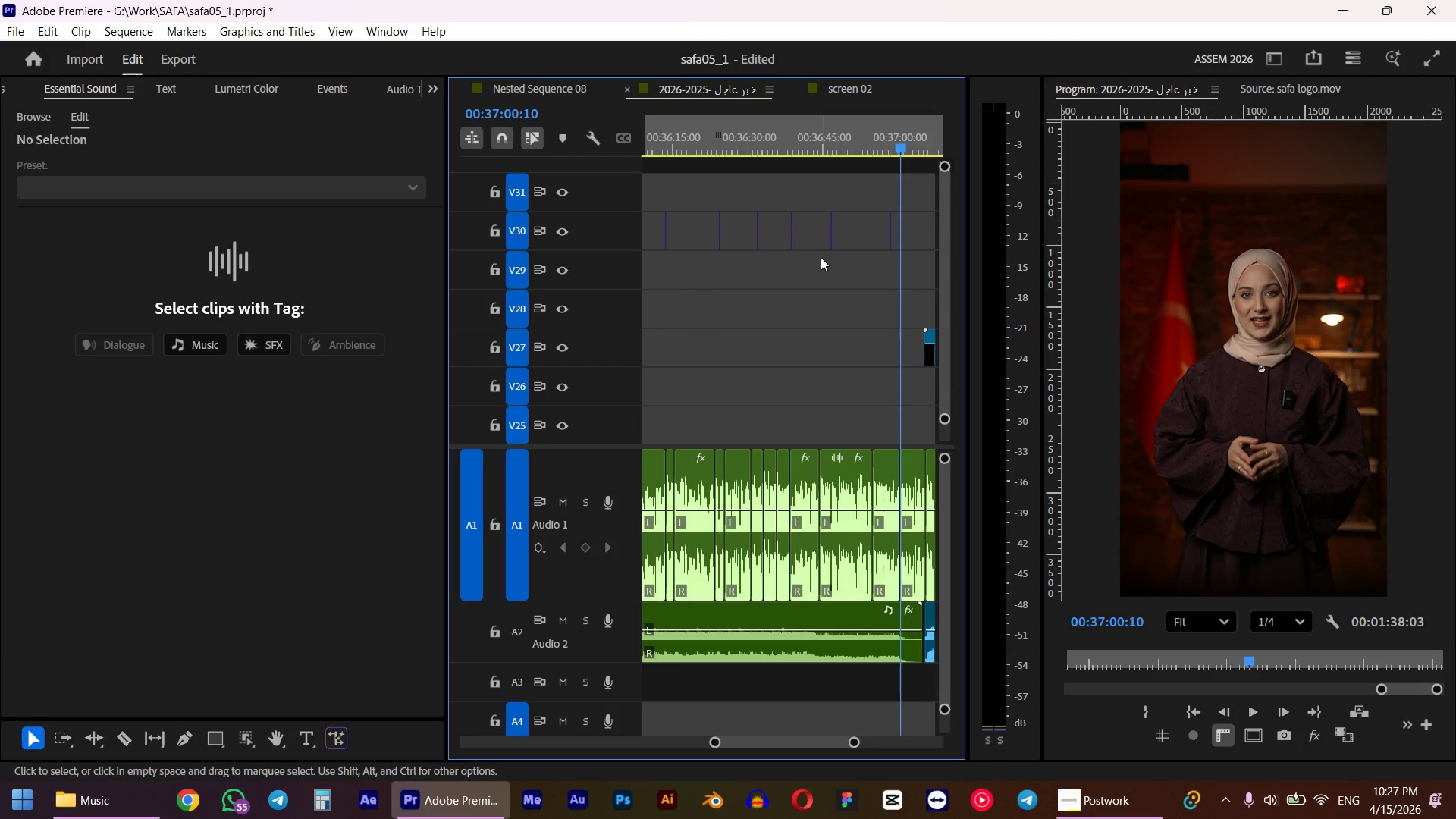 
hold_key(key=AltLeft, duration=1.45)
hold_key(key=AltLeft, duration=0.73)
scroll: coordinate [801, 270], scroll_direction: up, amount: 4.0